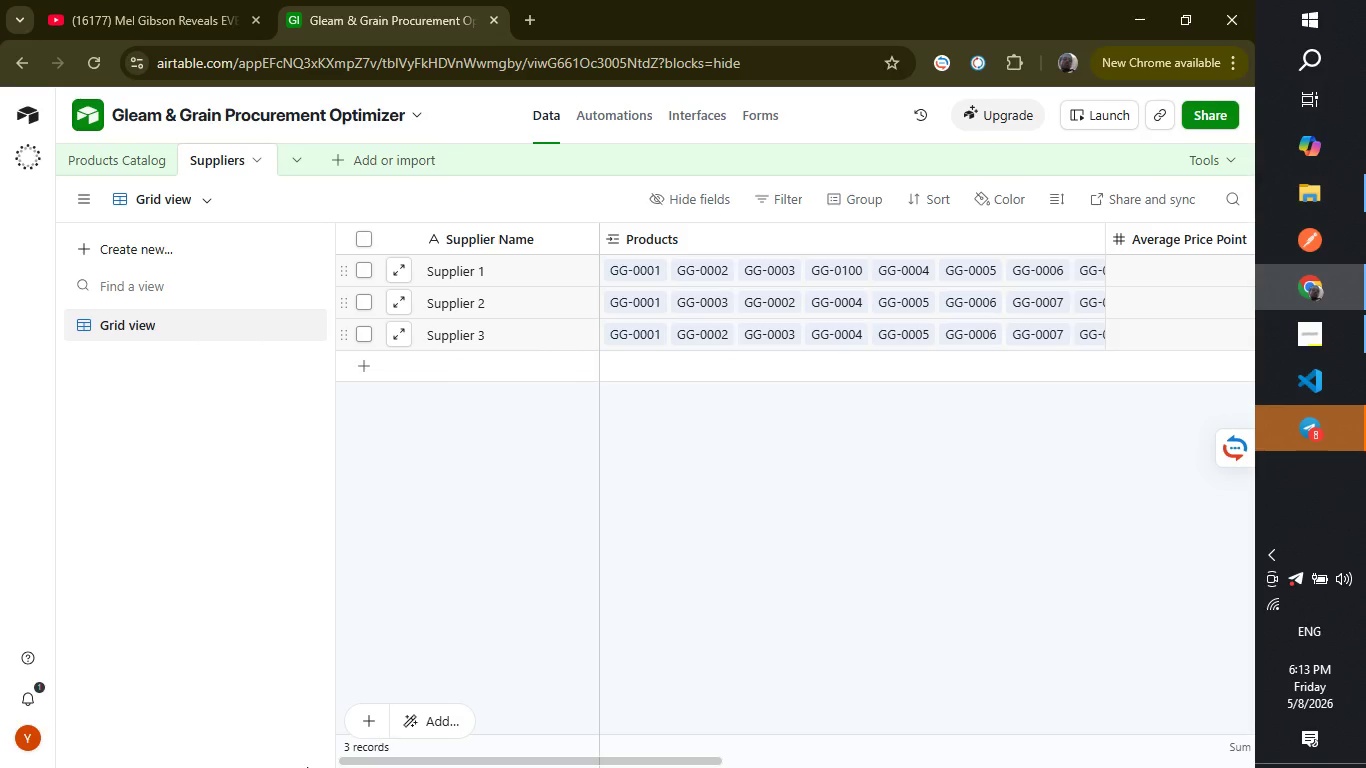 
wait(48.77)
 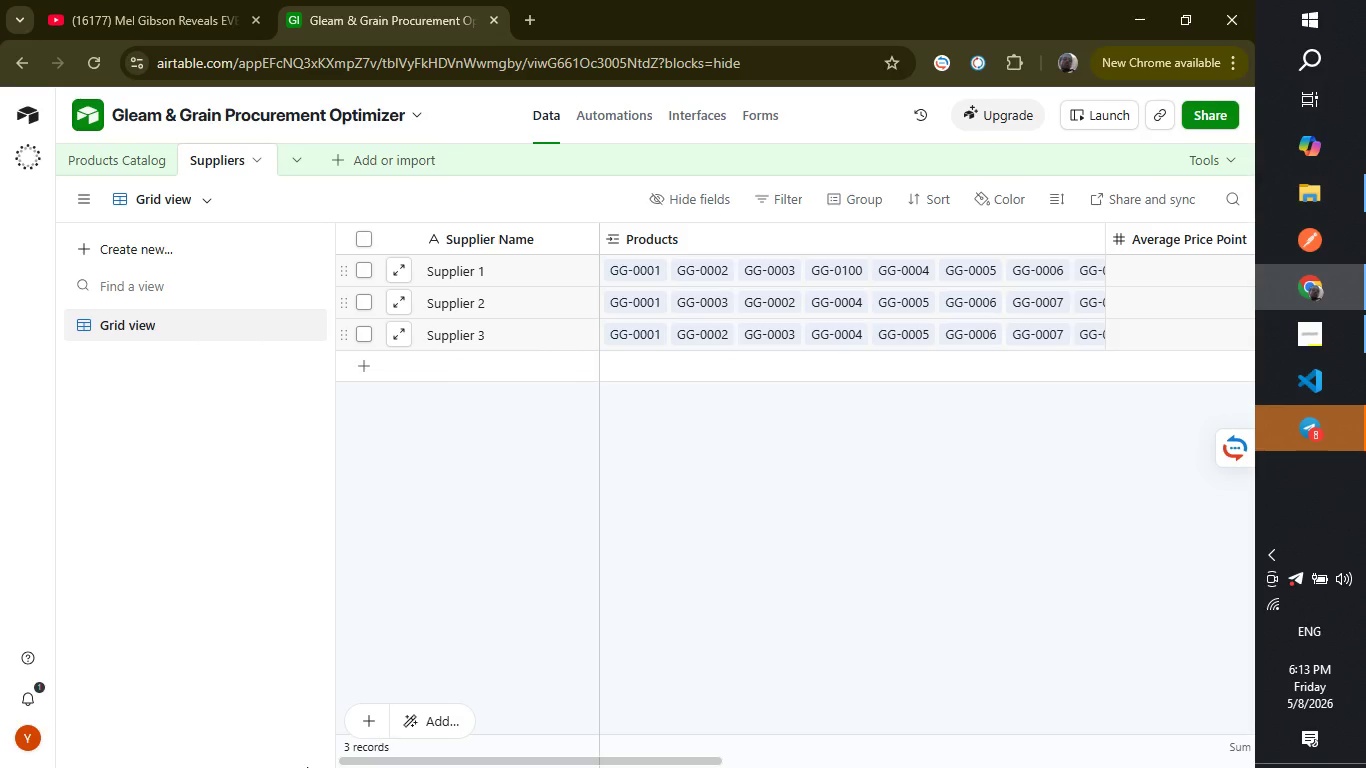 
left_click([1297, 342])